 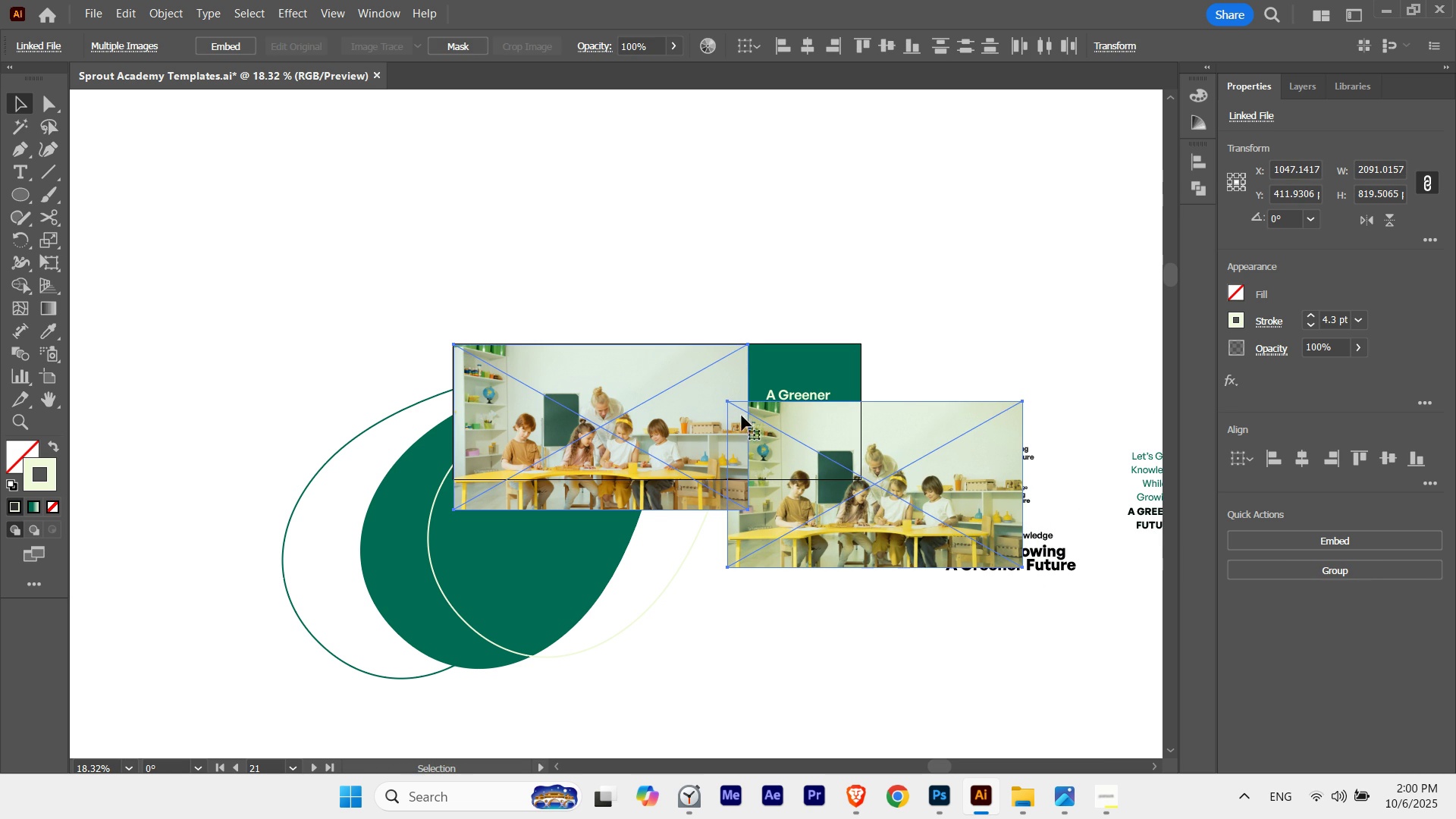 
left_click([717, 408])
 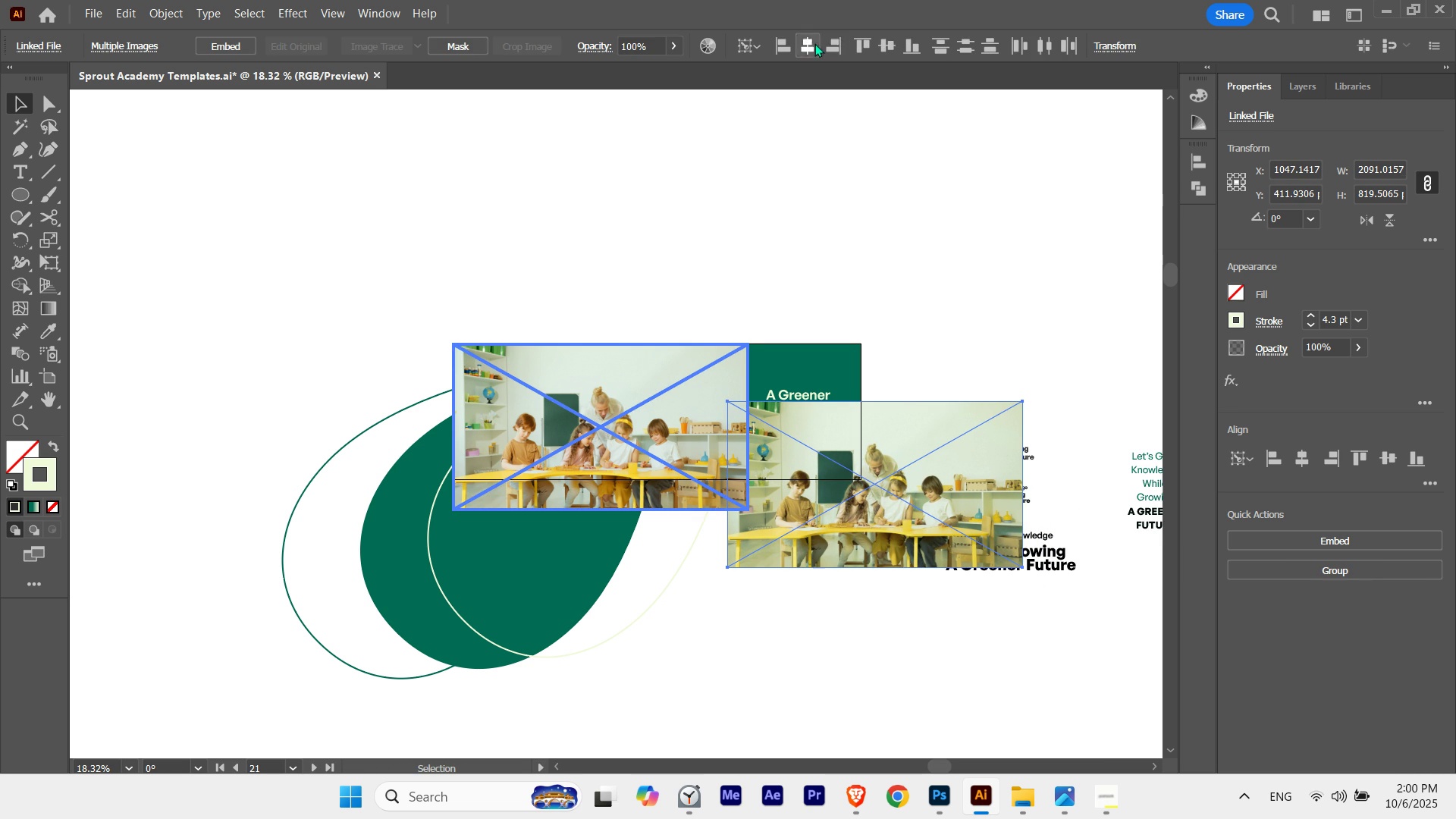 
left_click([808, 43])
 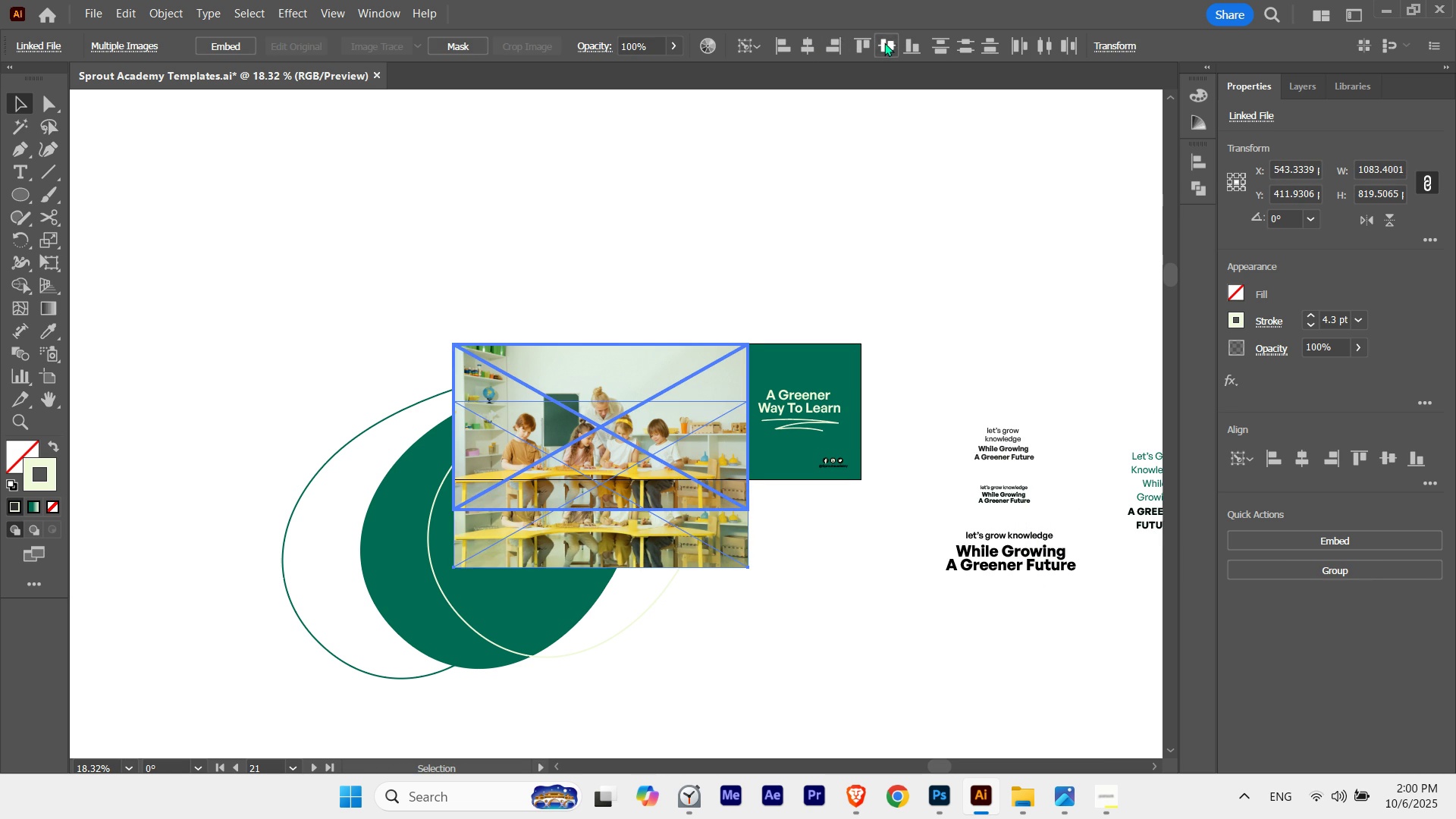 
left_click([884, 42])
 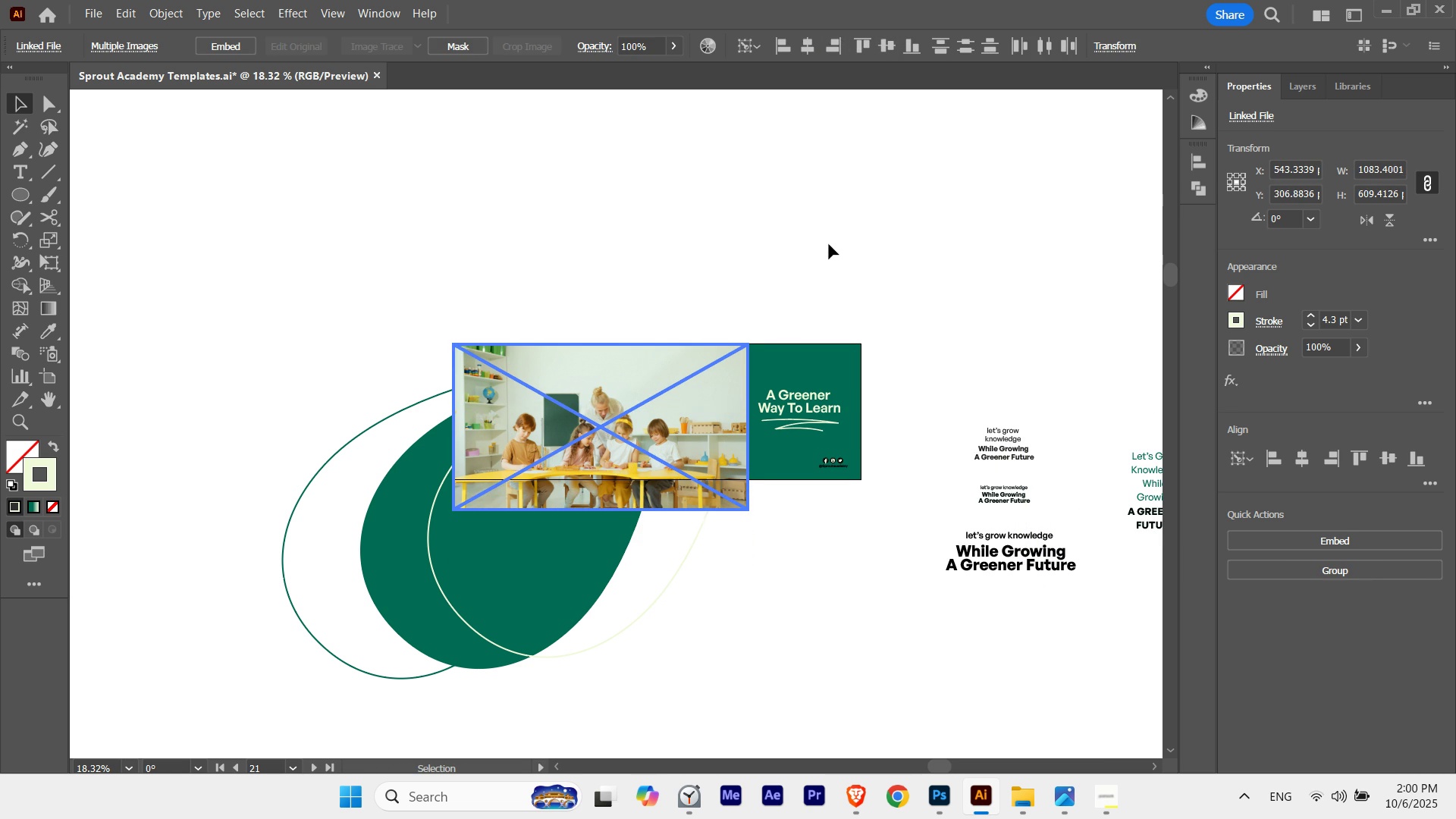 
left_click([829, 244])
 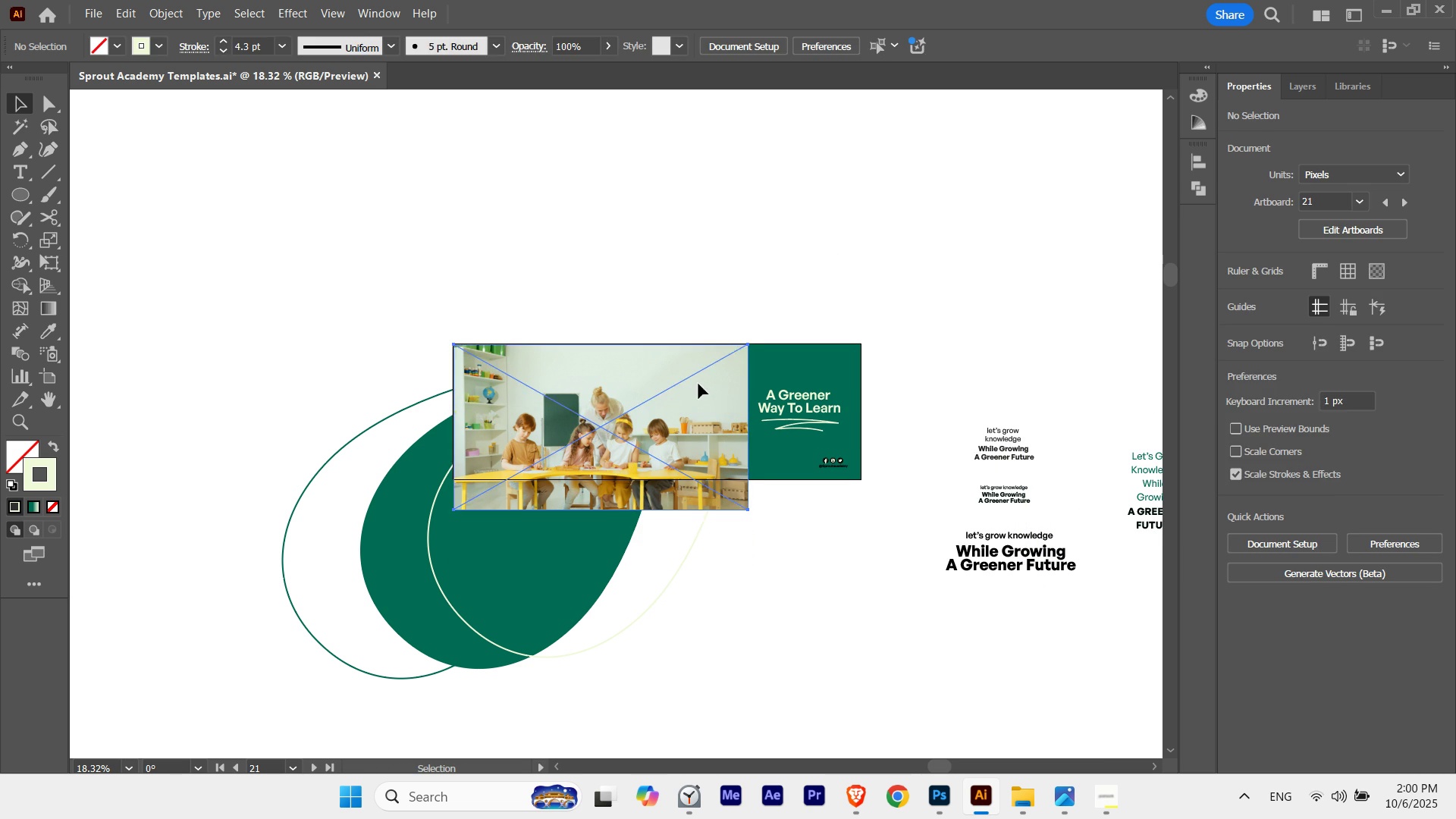 
left_click([698, 384])